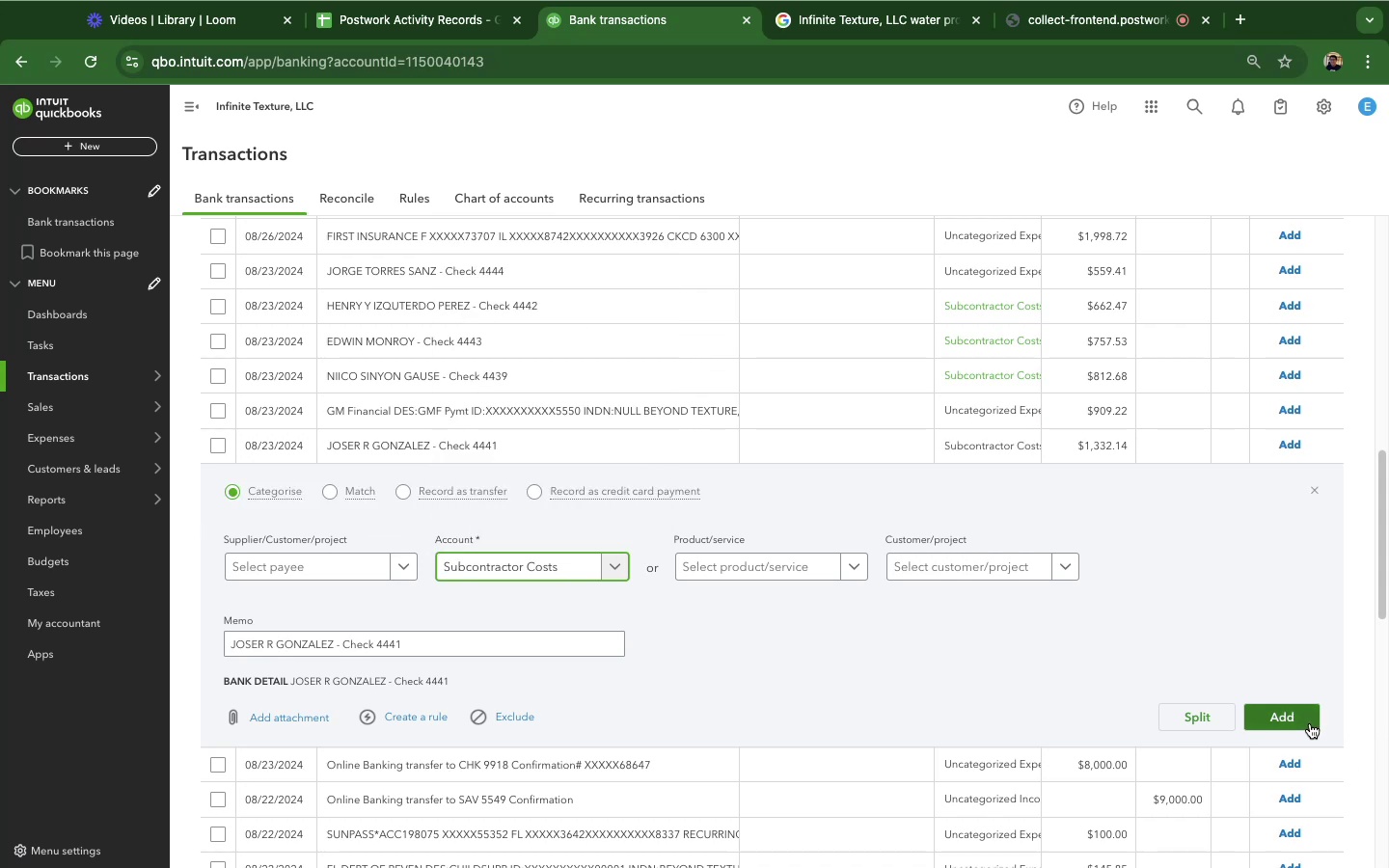 
left_click([1310, 723])
 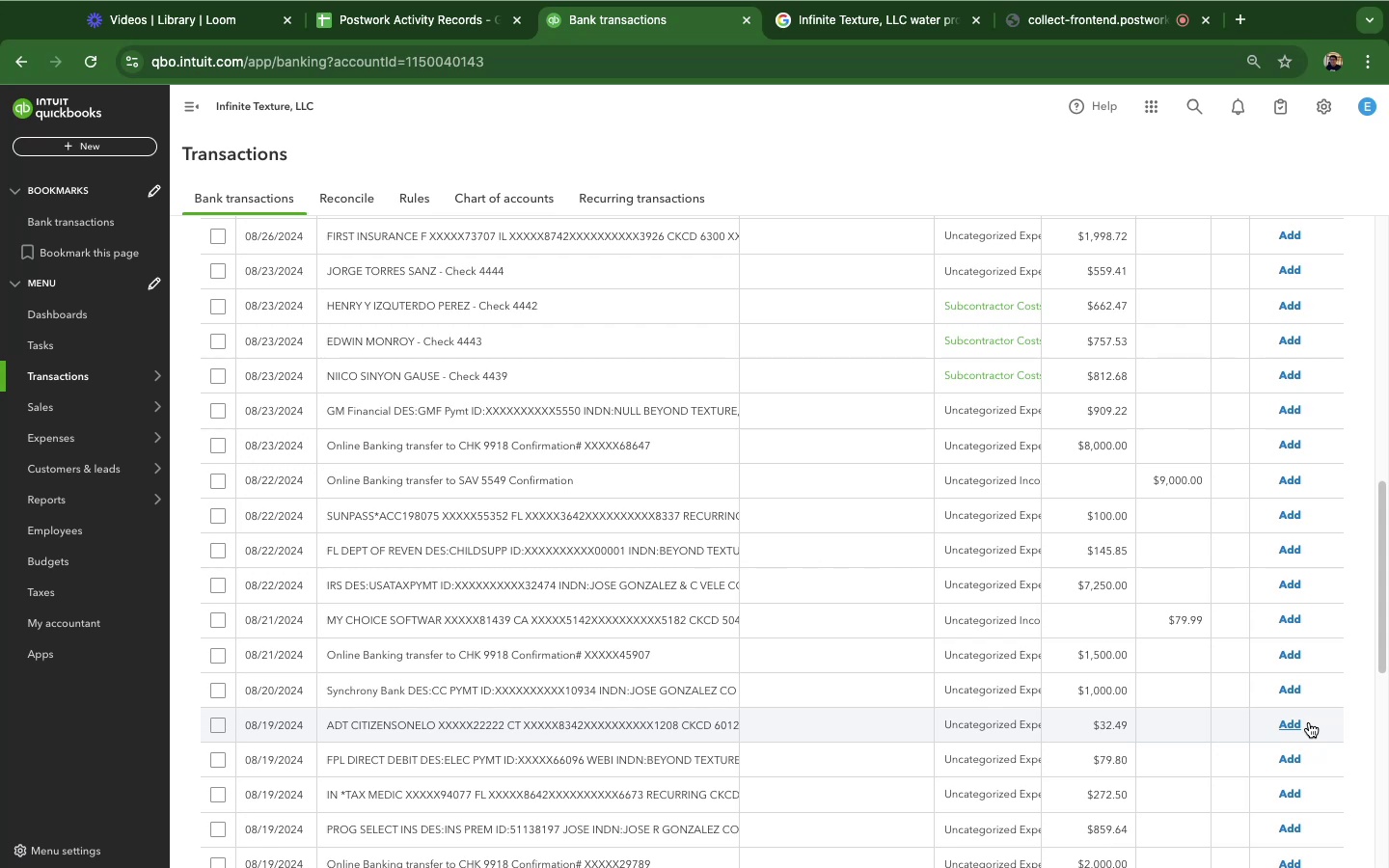 
wait(16.78)
 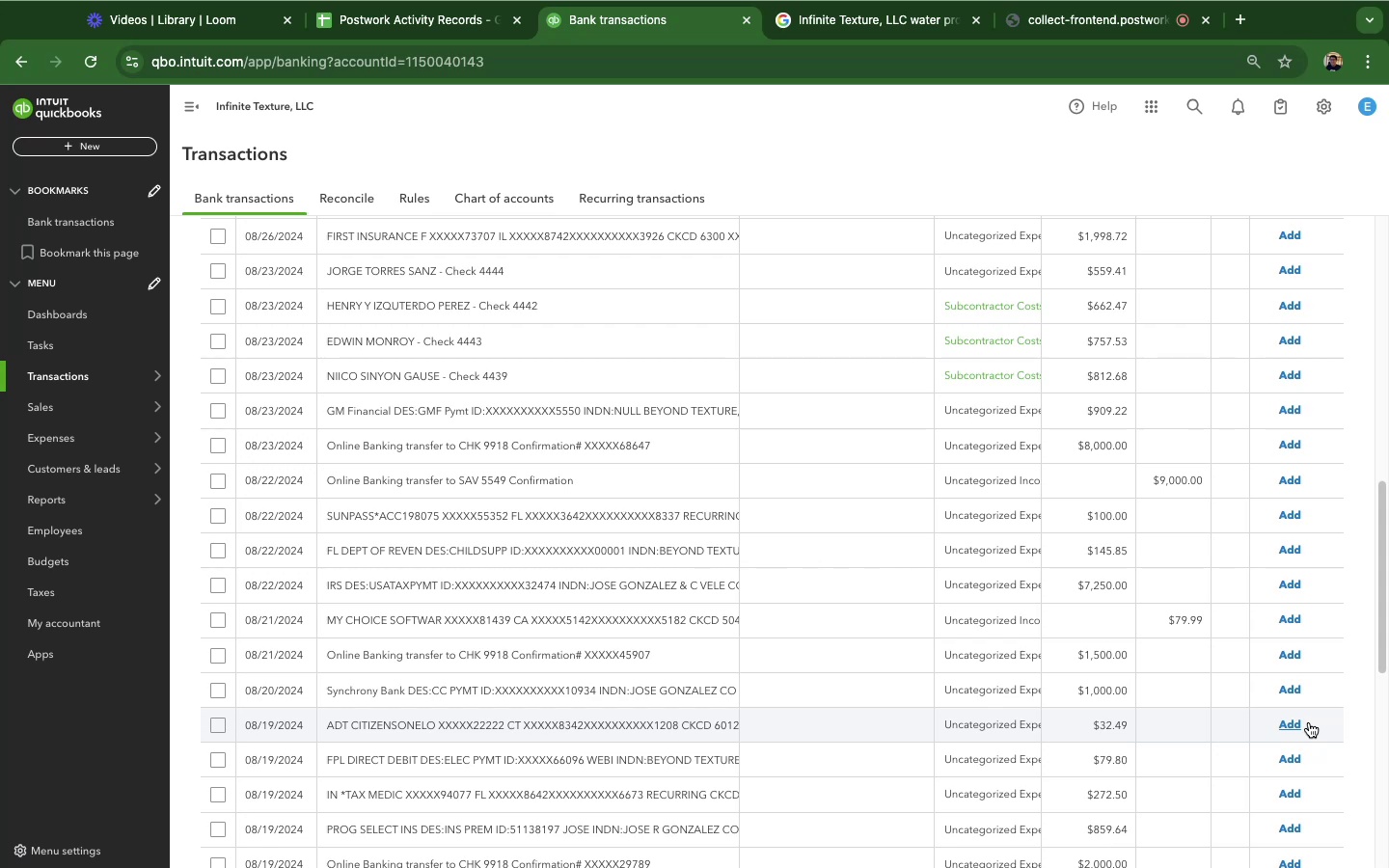 
scroll: coordinate [531, 665], scroll_direction: up, amount: 16.0
 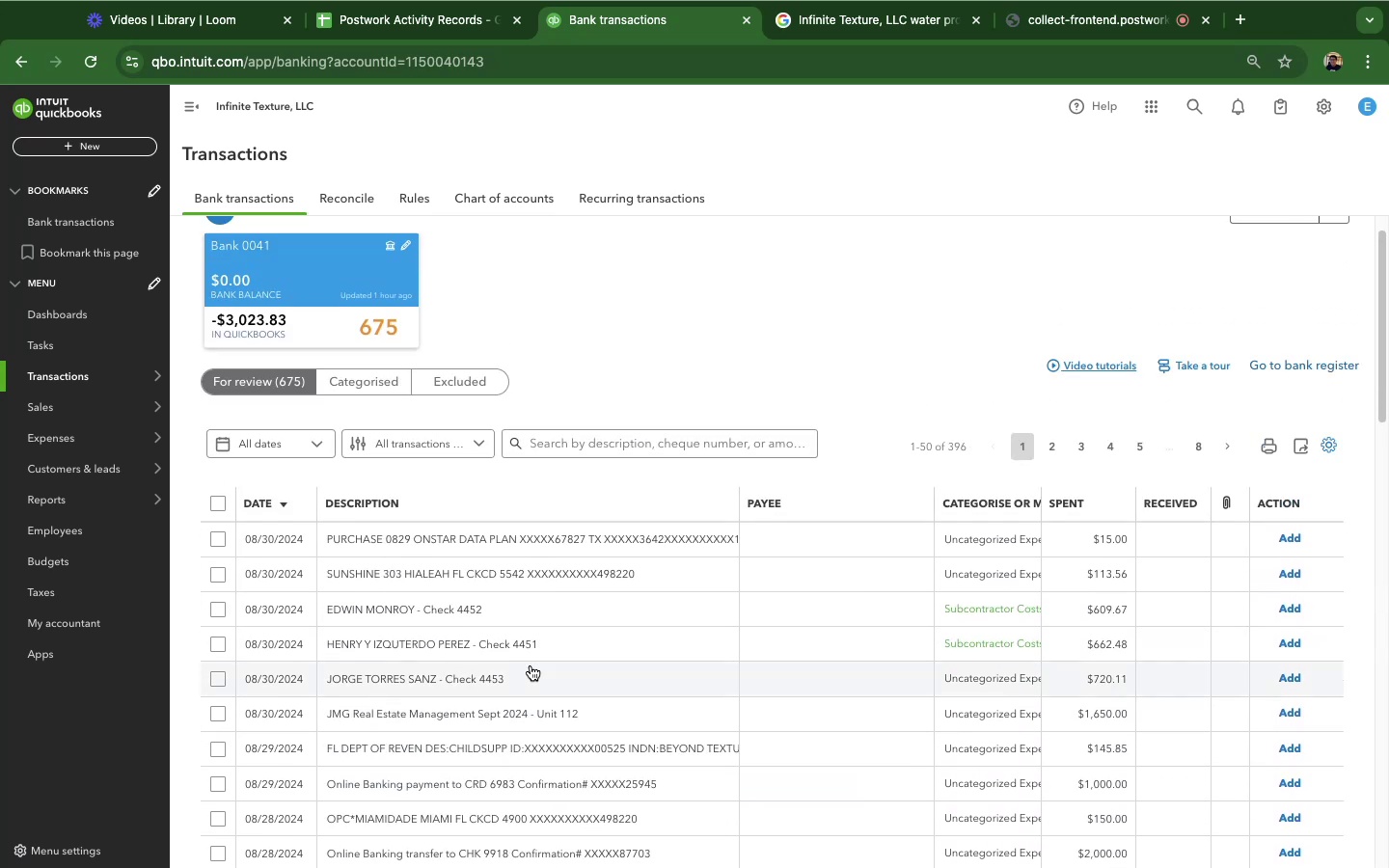 
scroll: coordinate [531, 665], scroll_direction: down, amount: 6.0
 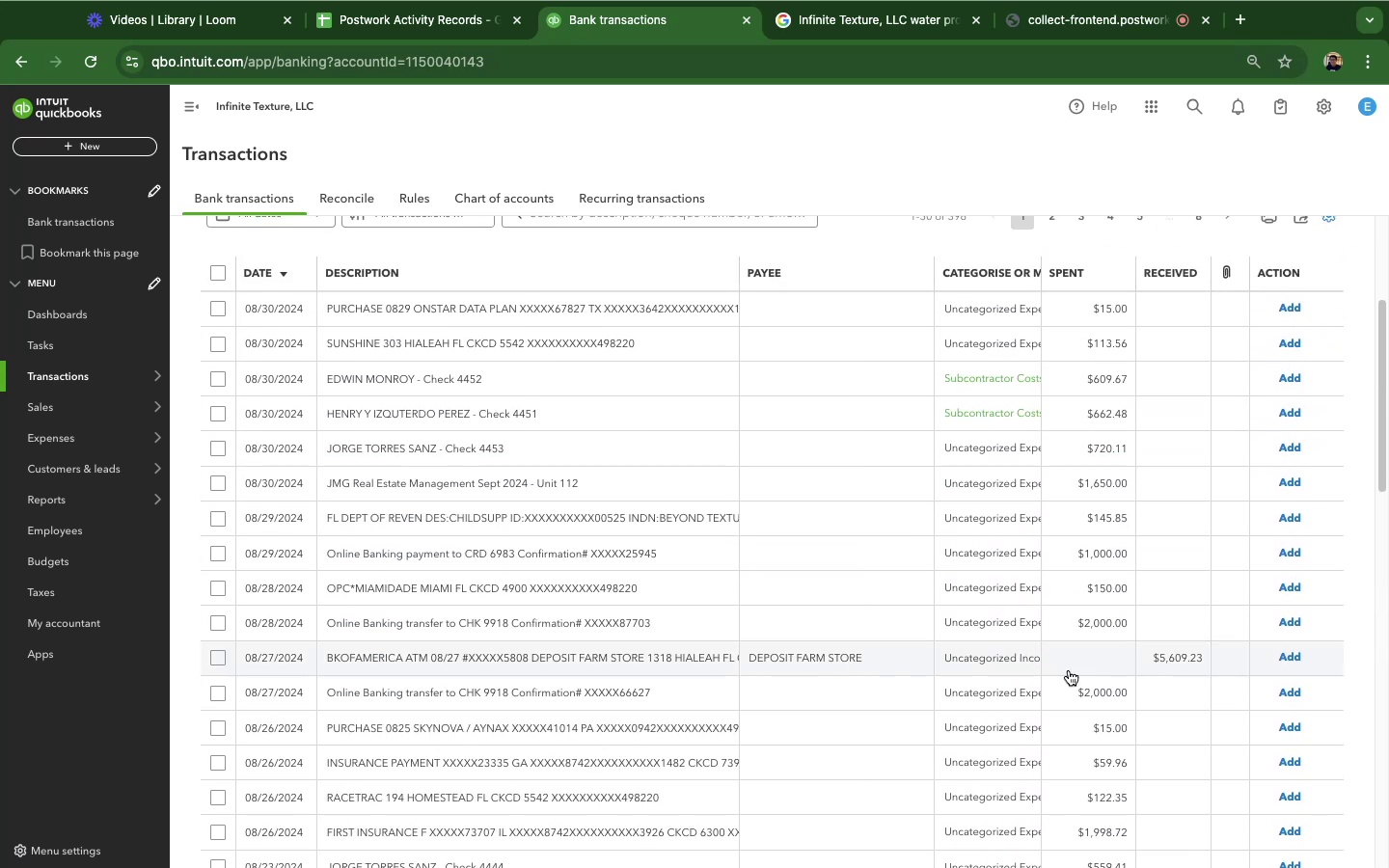 
left_click([534, 385])
 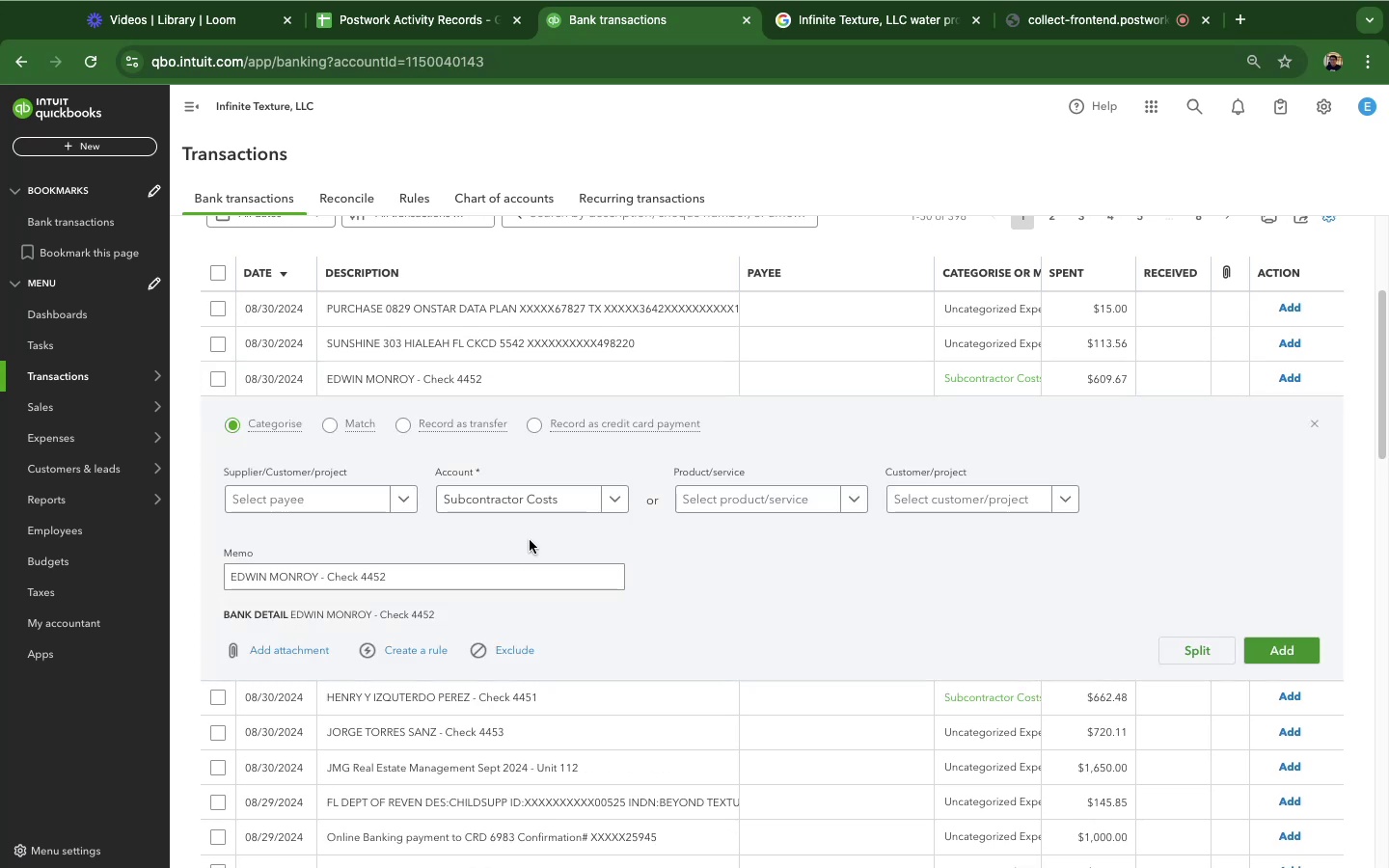 
wait(6.9)
 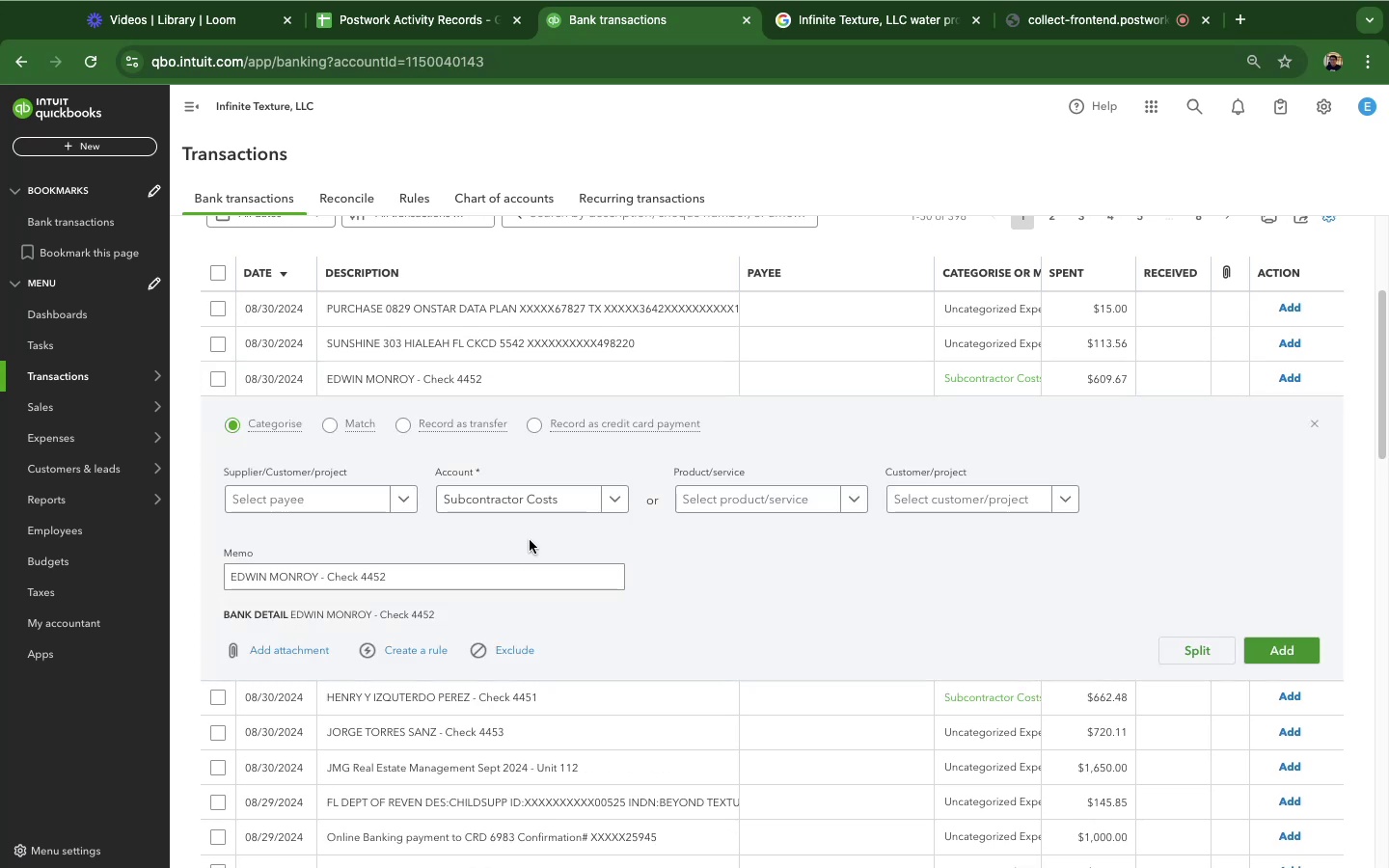 
left_click_drag(start_coordinate=[1294, 656], to_coordinate=[1286, 655])
 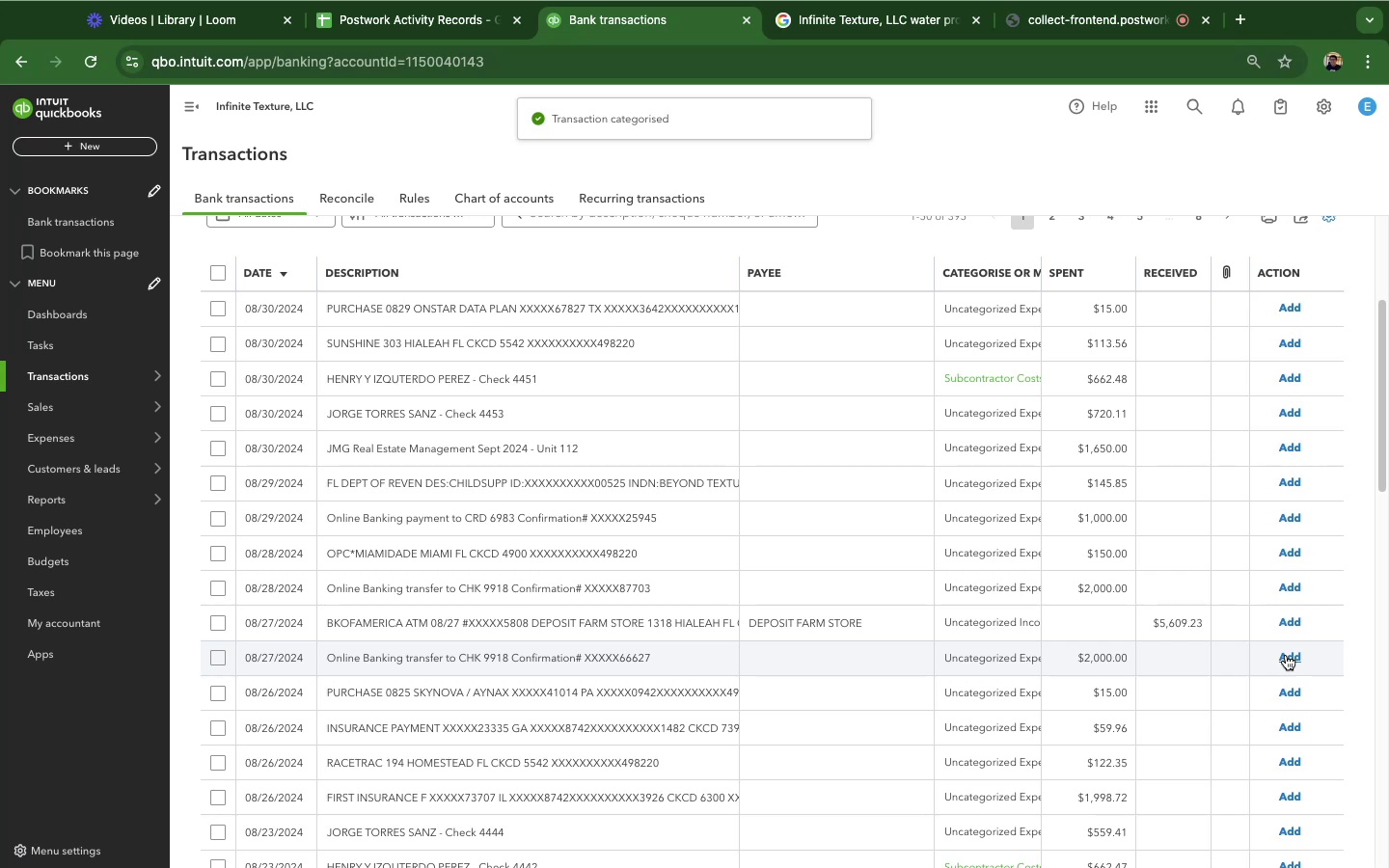 
wait(7.4)
 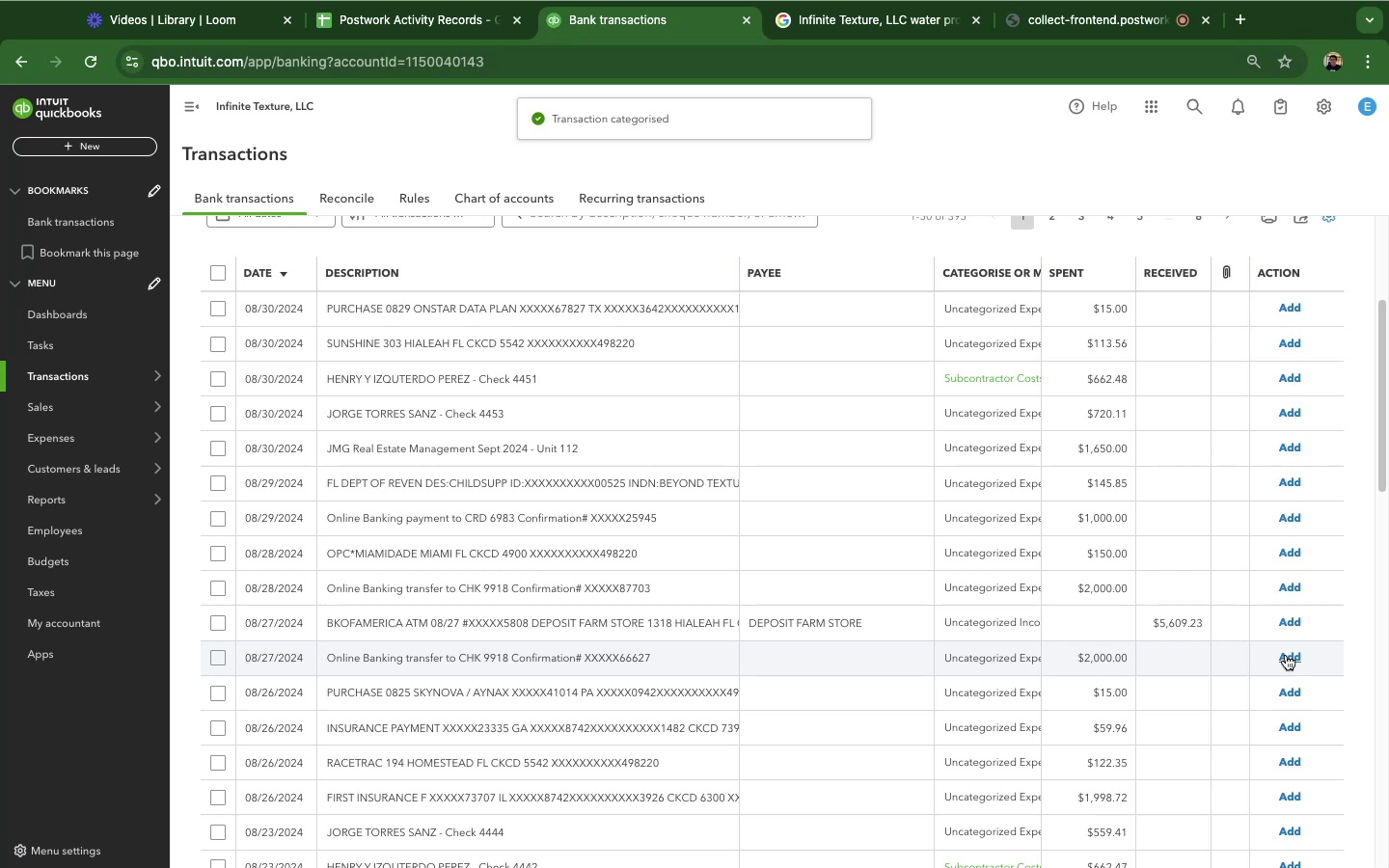 
left_click([558, 372])
 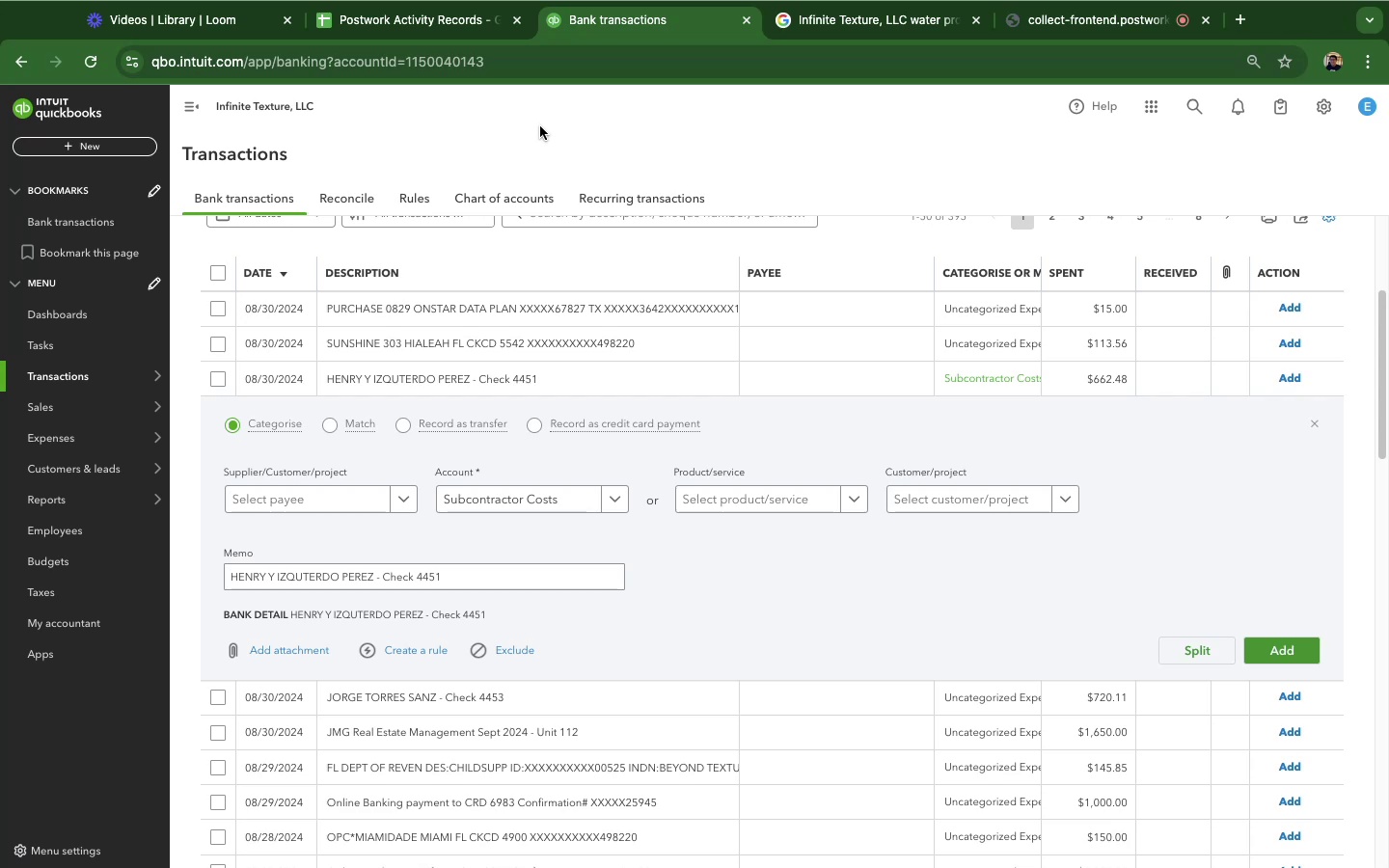 
wait(14.91)
 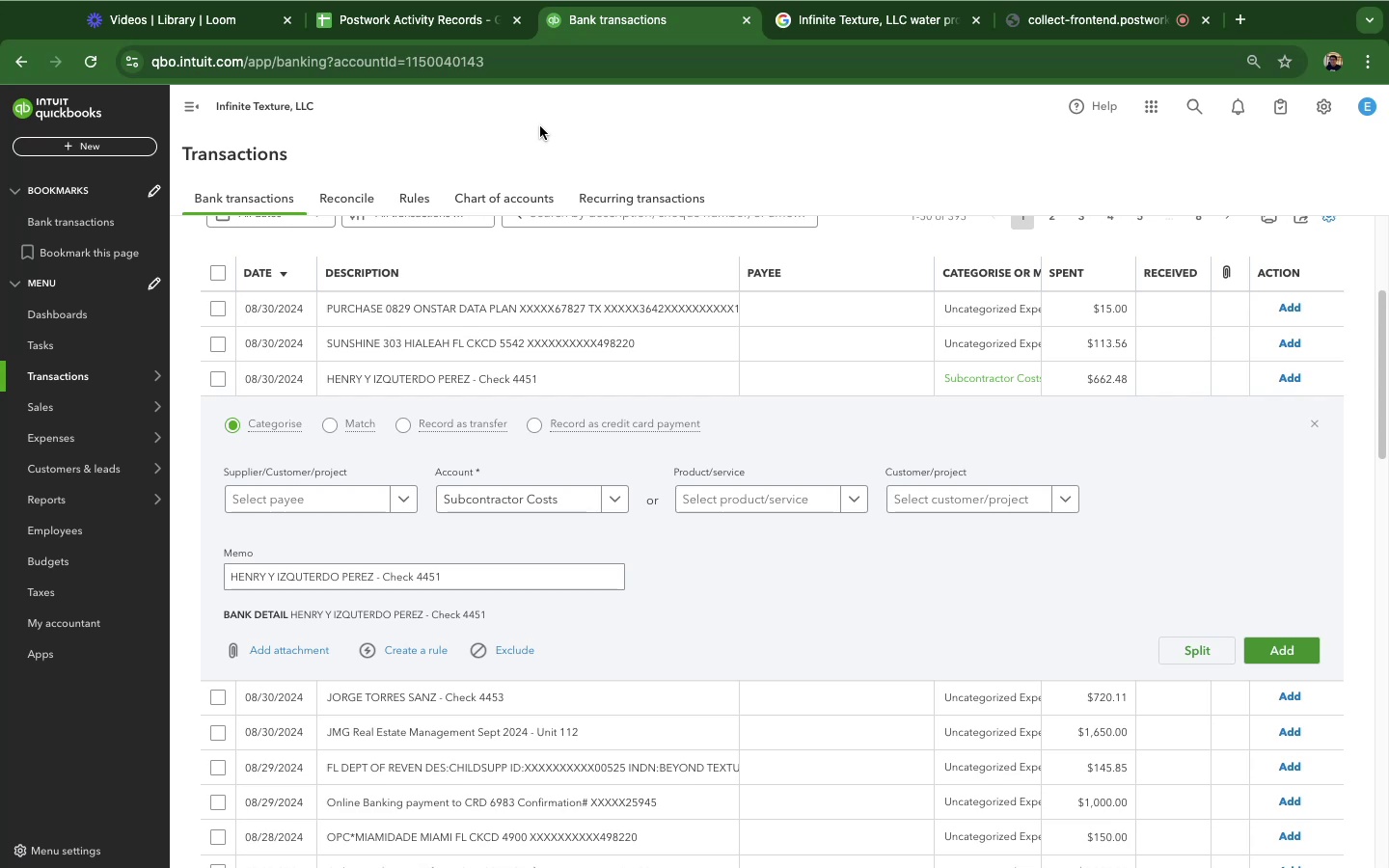 
left_click([1271, 643])
 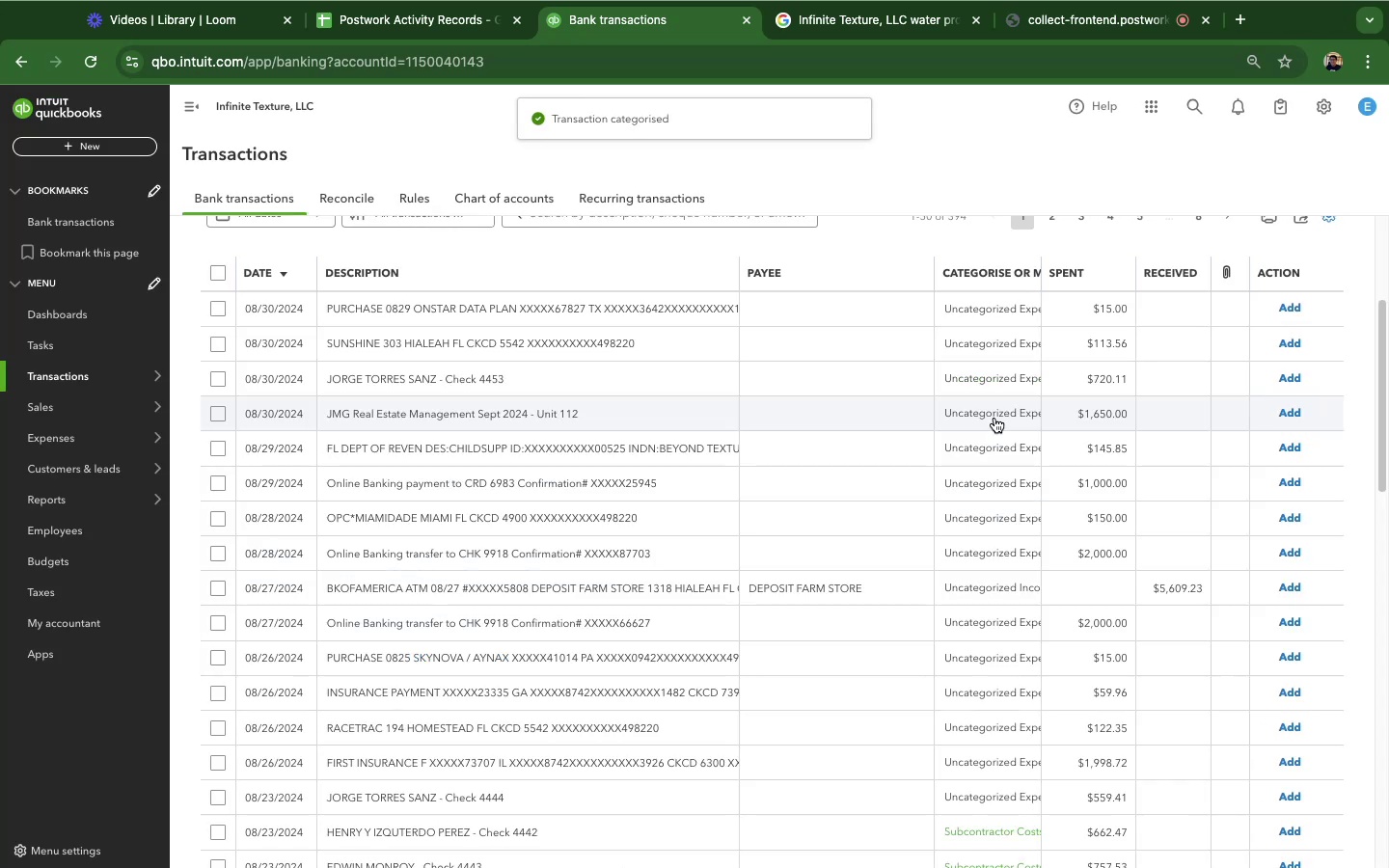 